 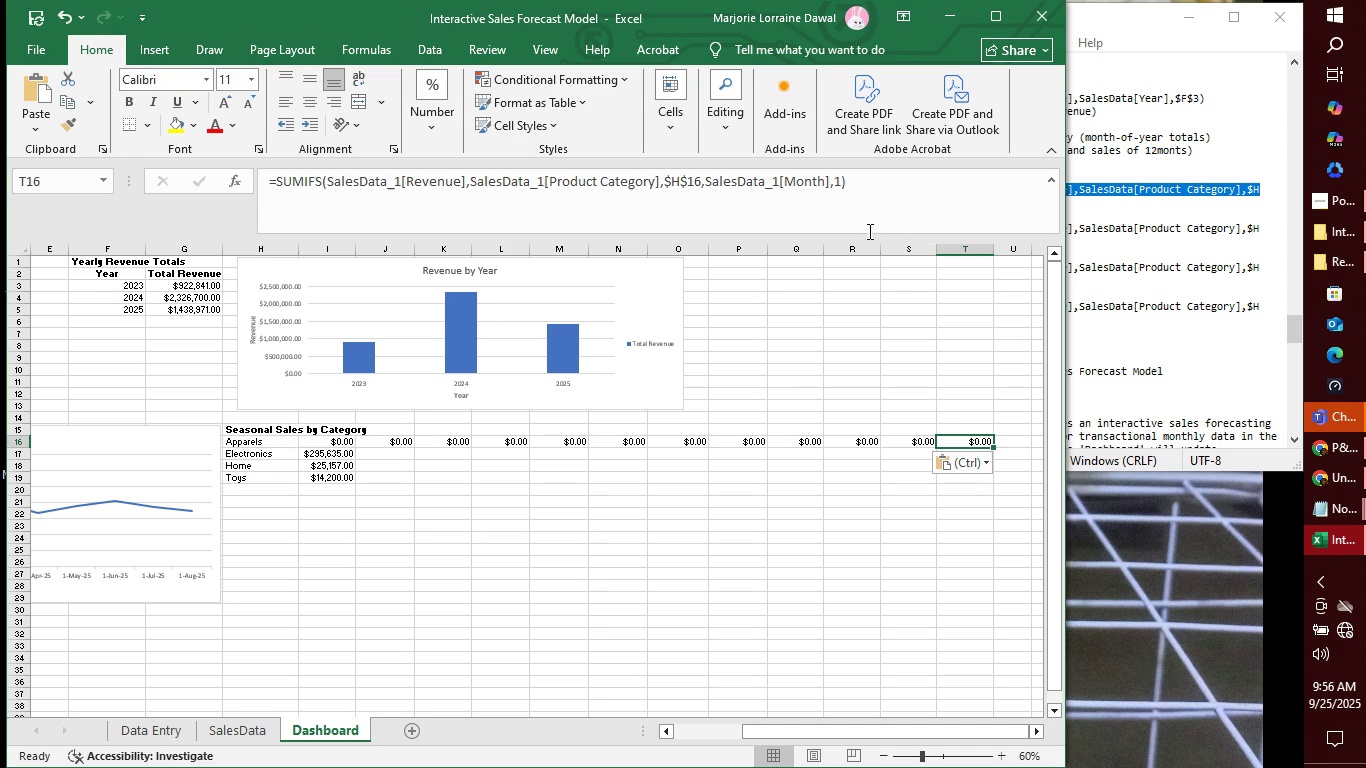 
left_click([840, 183])
 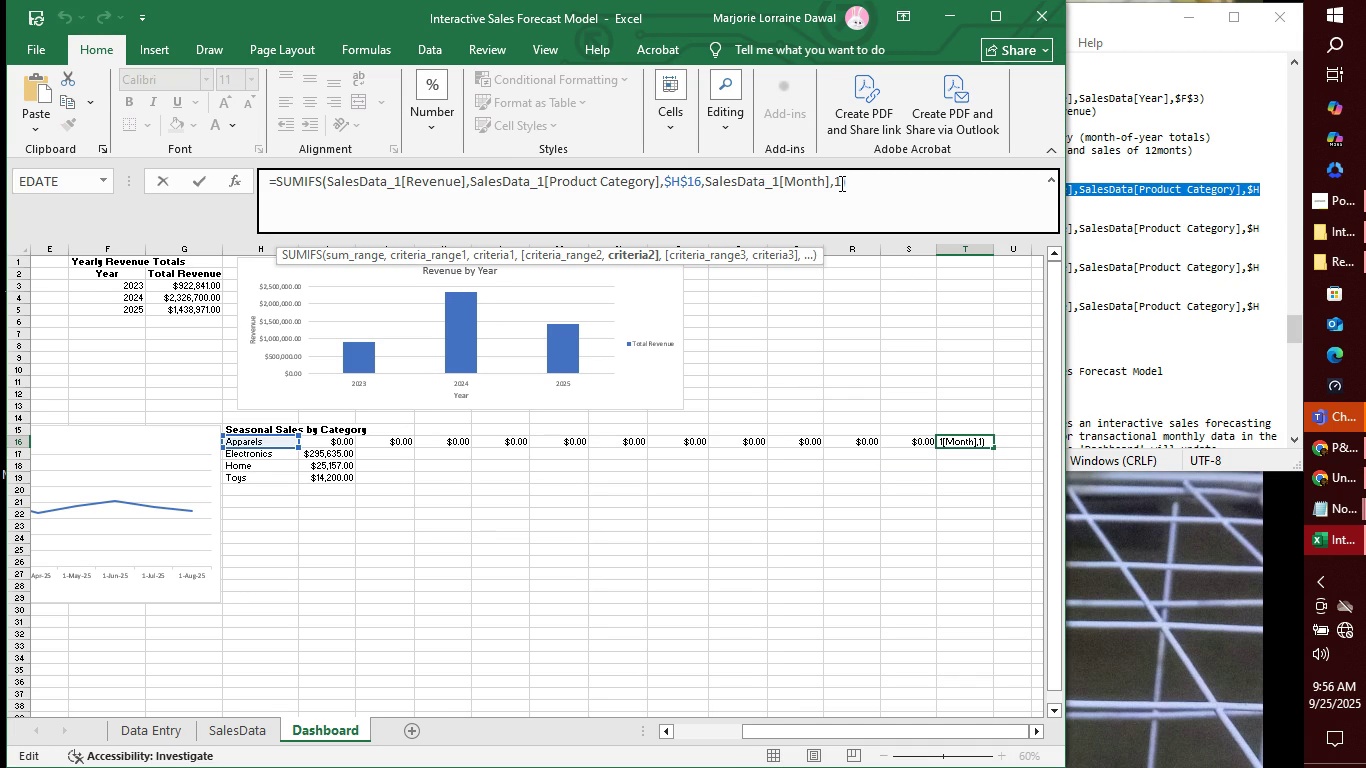 
key(2)
 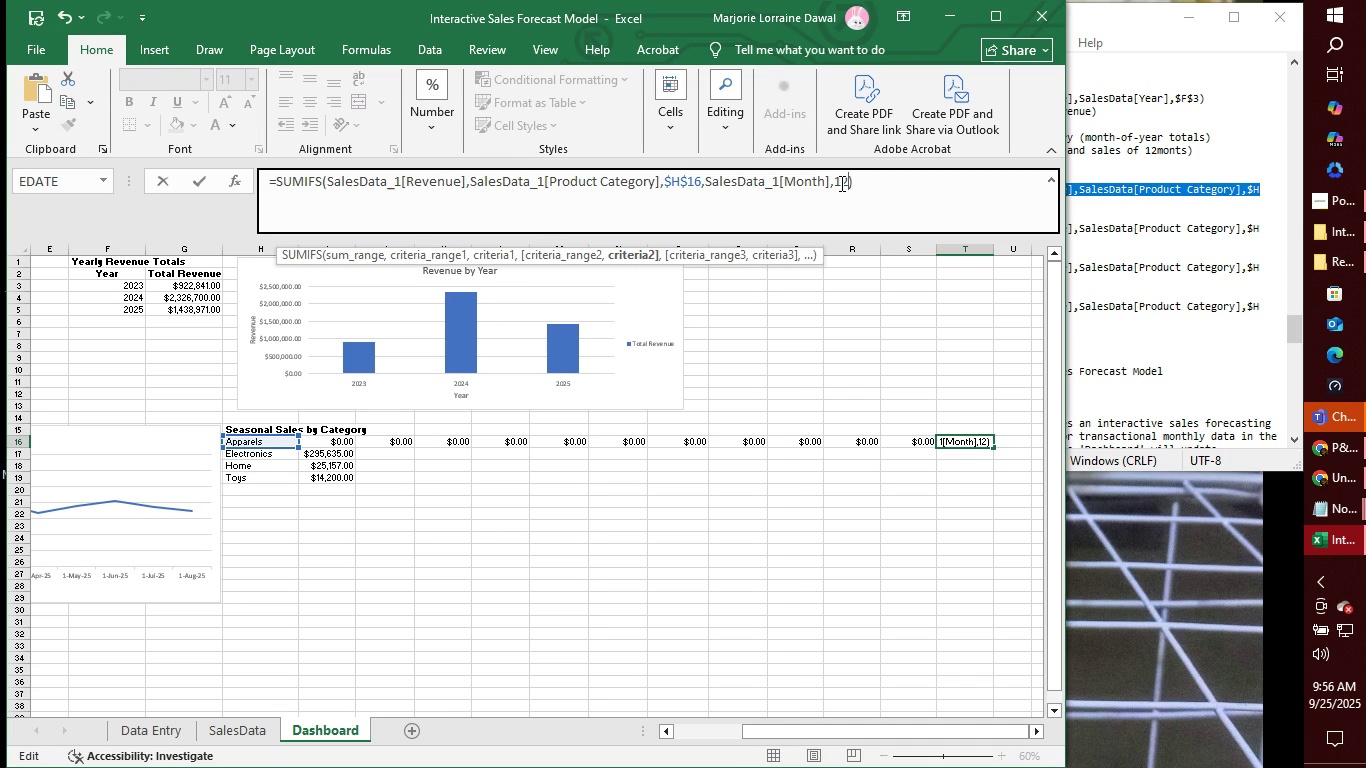 
key(Enter)
 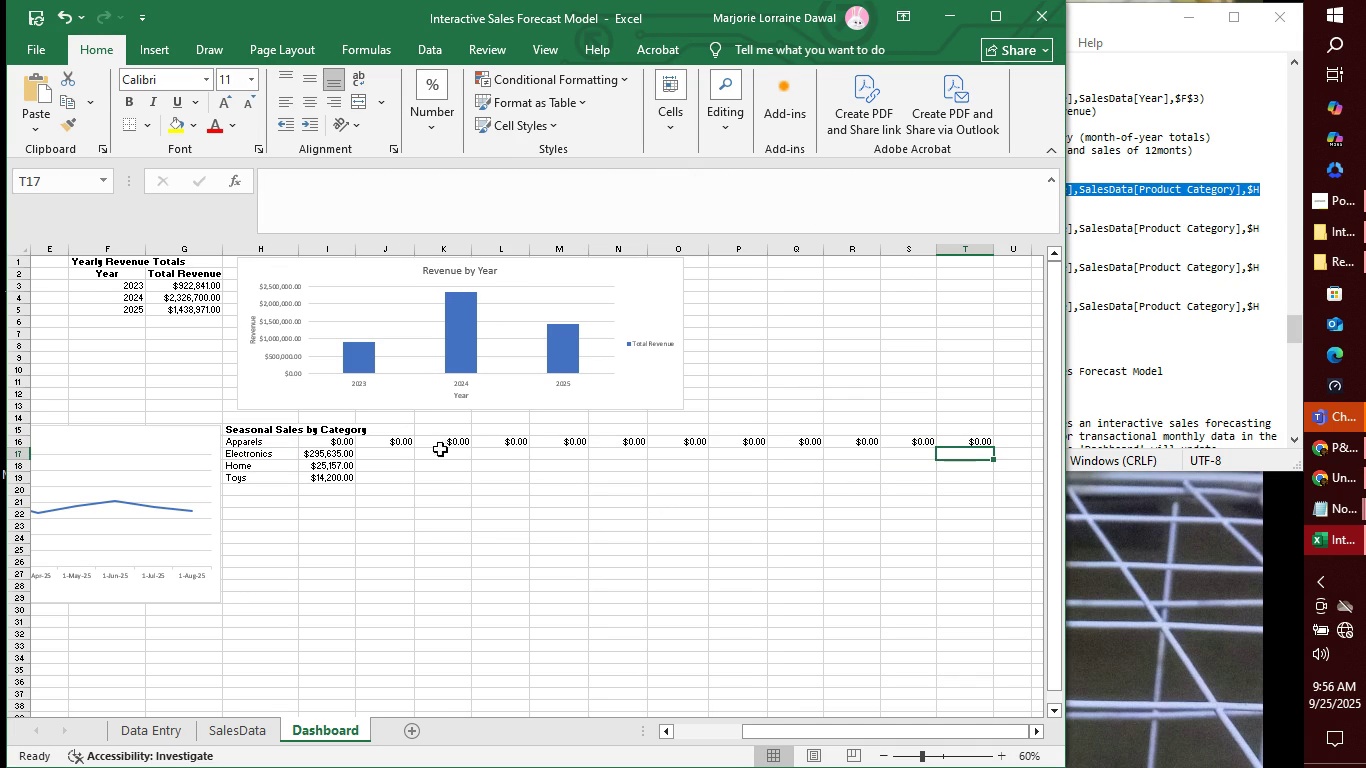 
left_click([383, 451])
 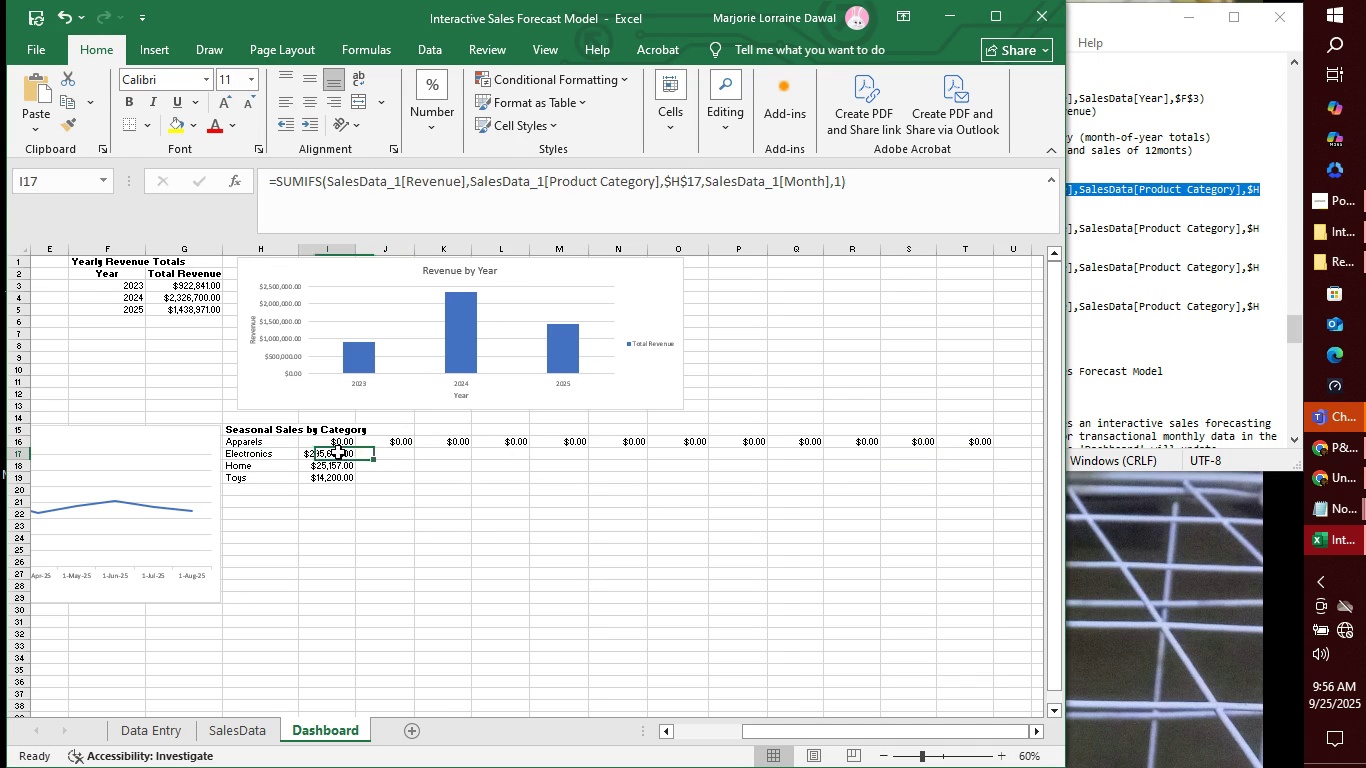 
left_click([338, 452])